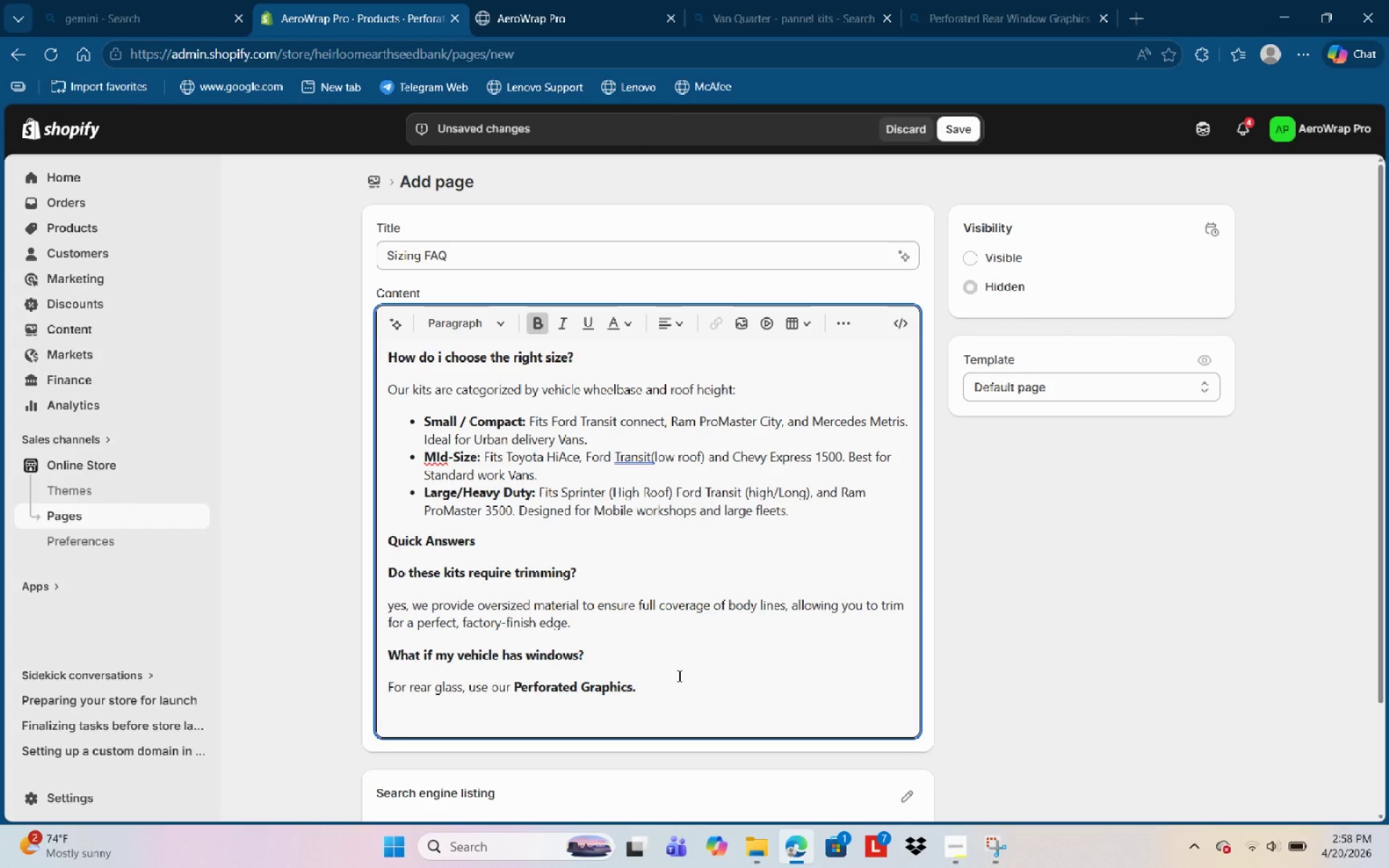 
left_click([678, 676])
 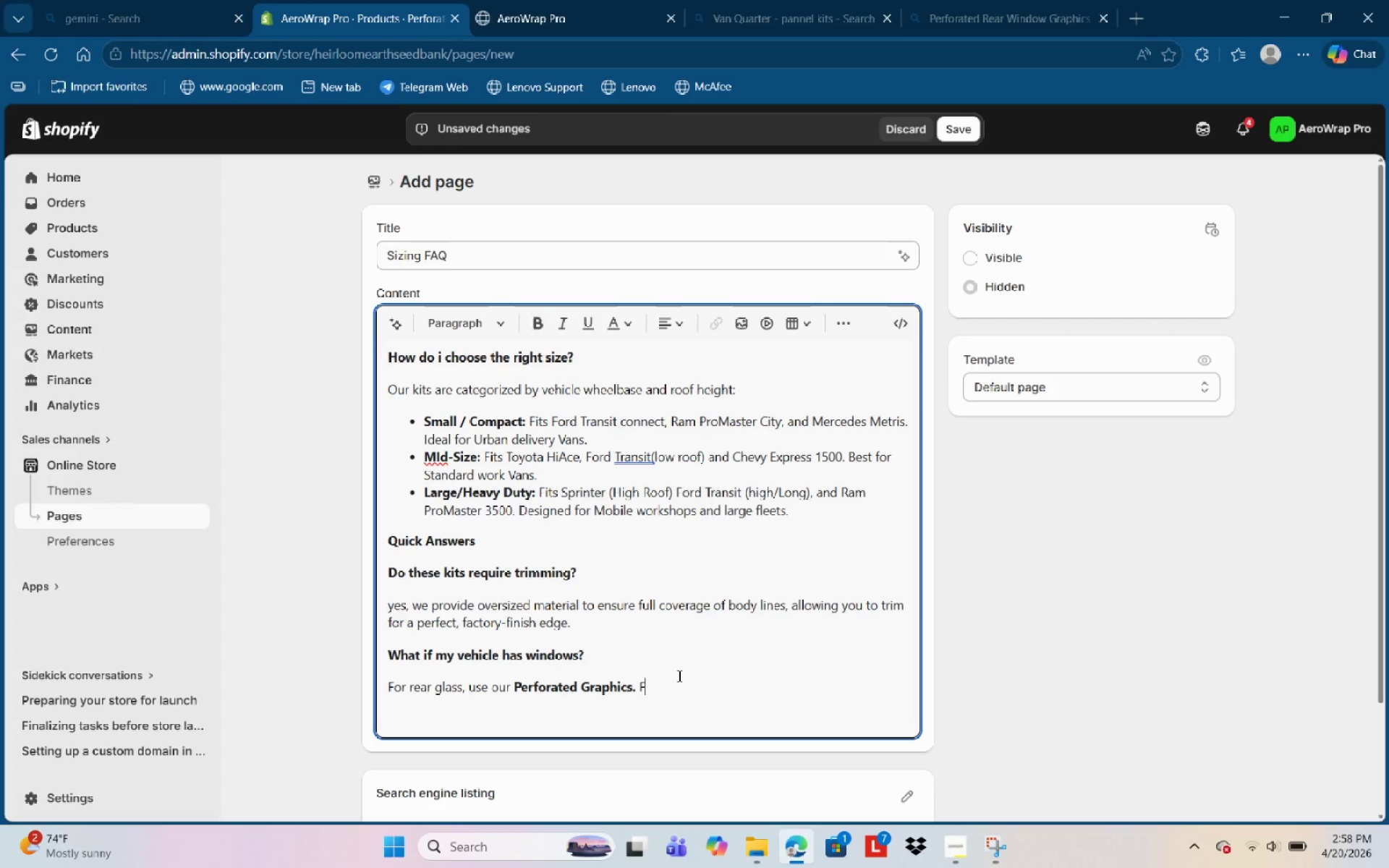 
type(For Side Pannels )
key(Backspace)
key(Backspace)
key(Backspace)
key(Backspace)
key(Backspace)
type(els with wo)
key(Backspace)
type(indows, the )
 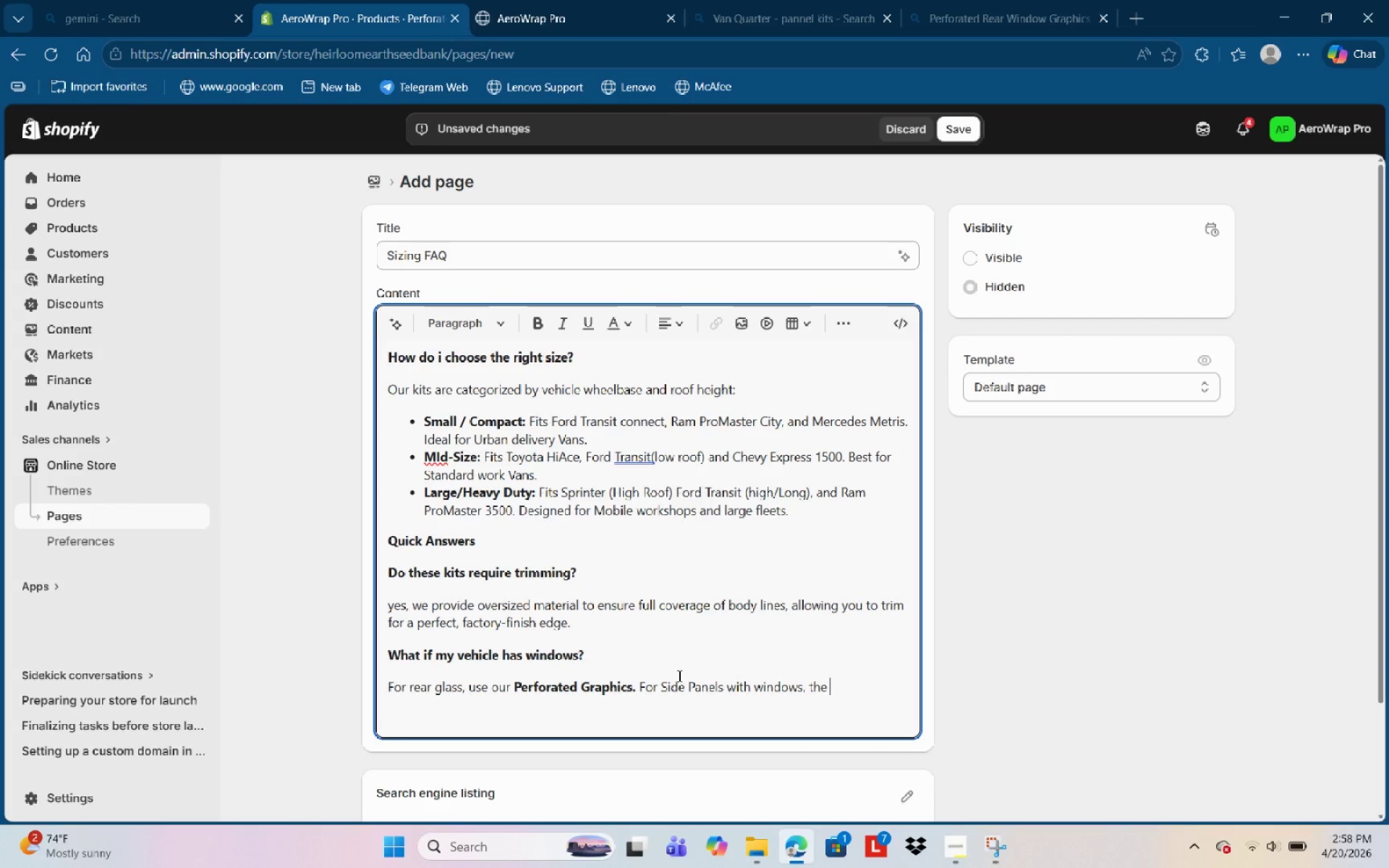 
type(vinu)
key(Backspace)
type(ly )
key(Backspace)
key(Backspace)
key(Backspace)
type(yl )
 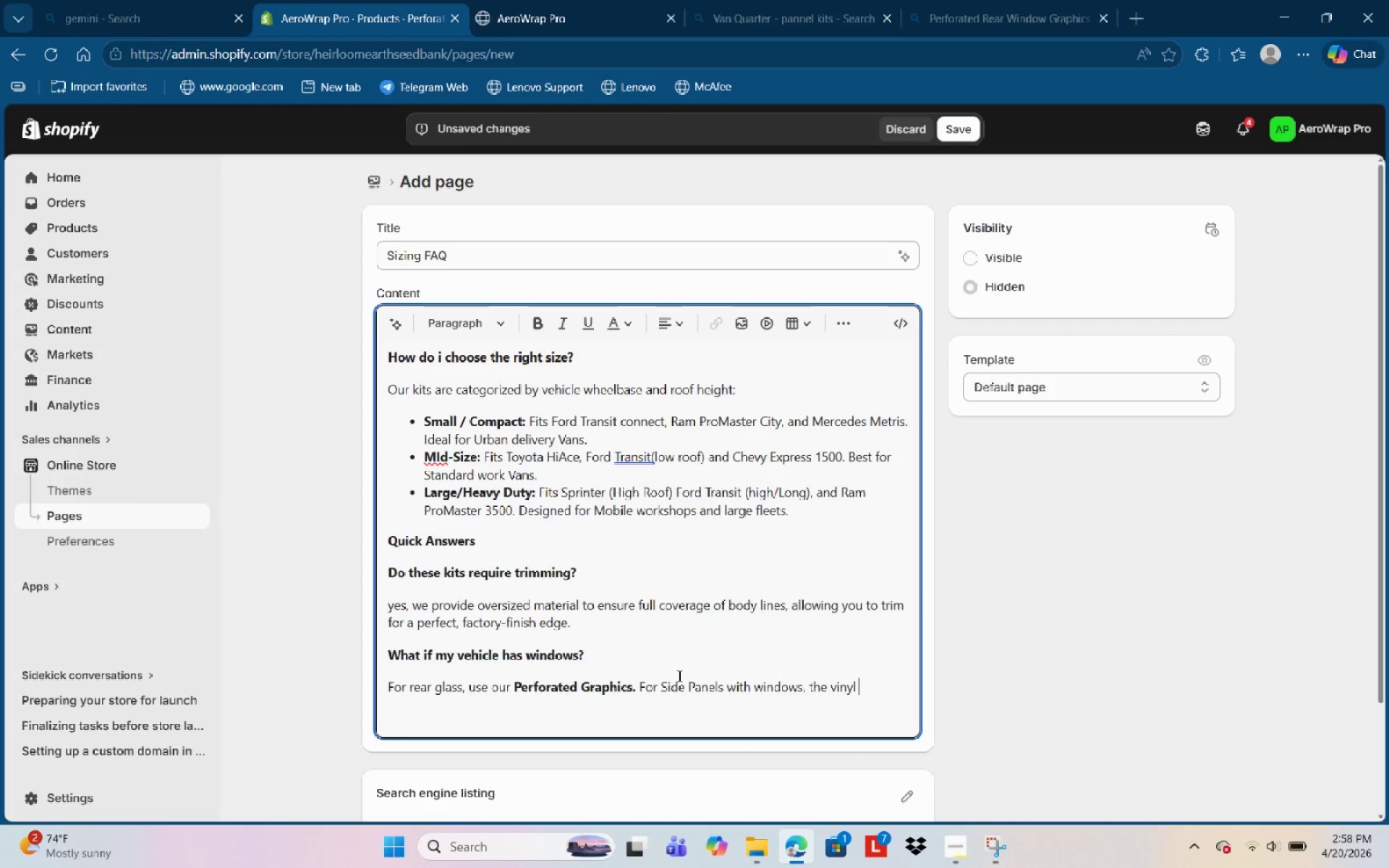 
type(can be applied )
 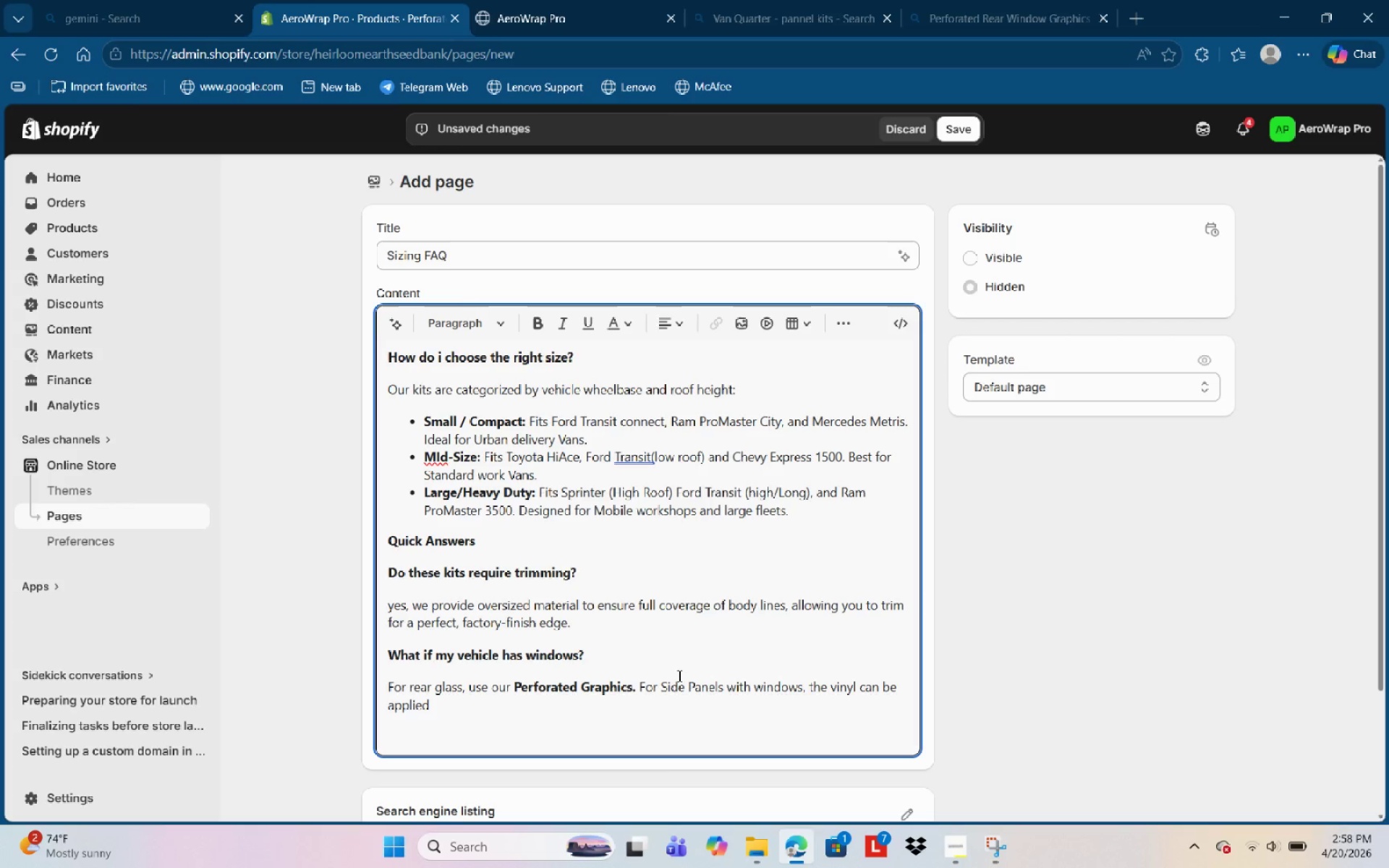 
type(over glass and trimmed )
 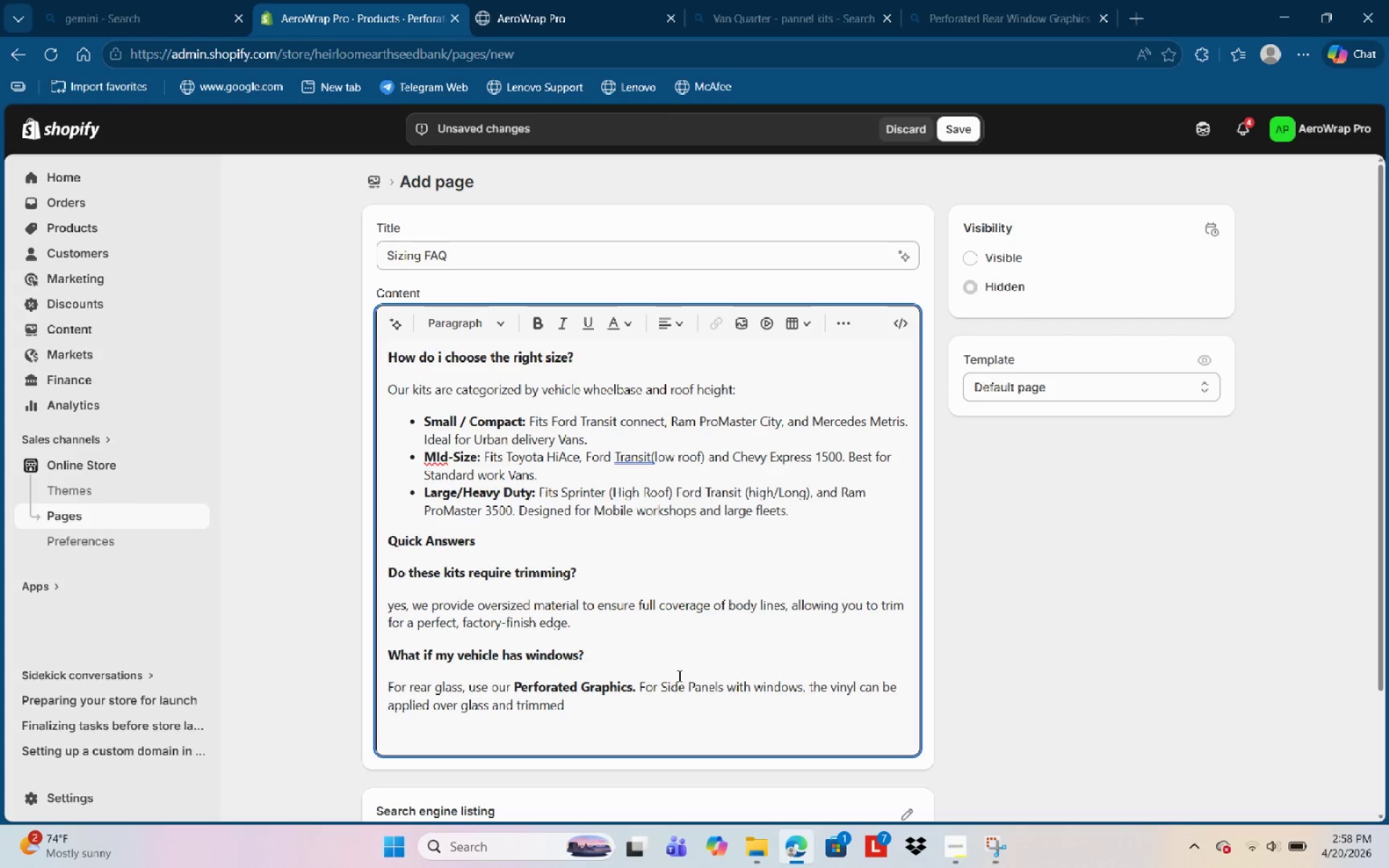 
wait(6.27)
 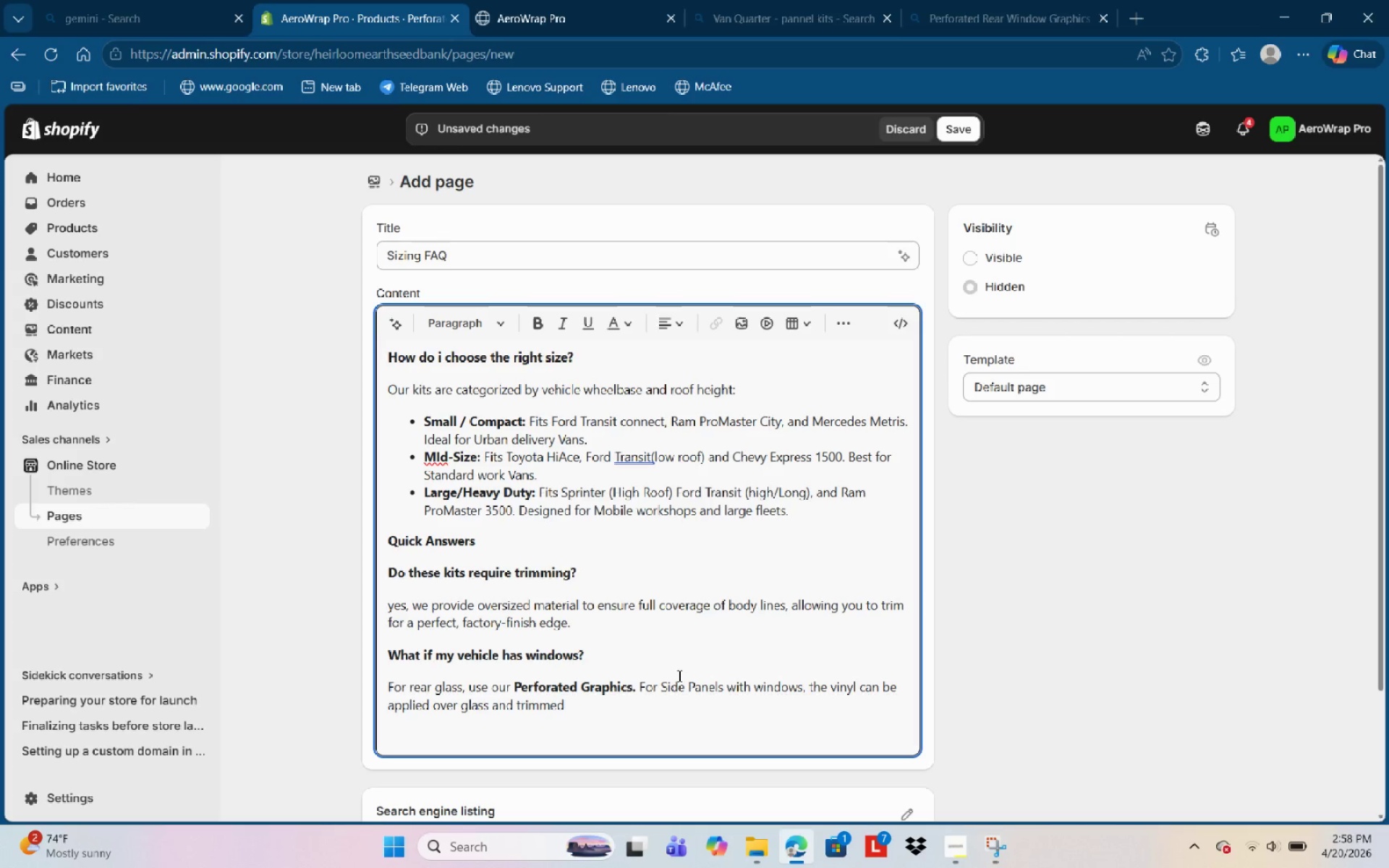 
type(or cut to fit the metal paneling )
 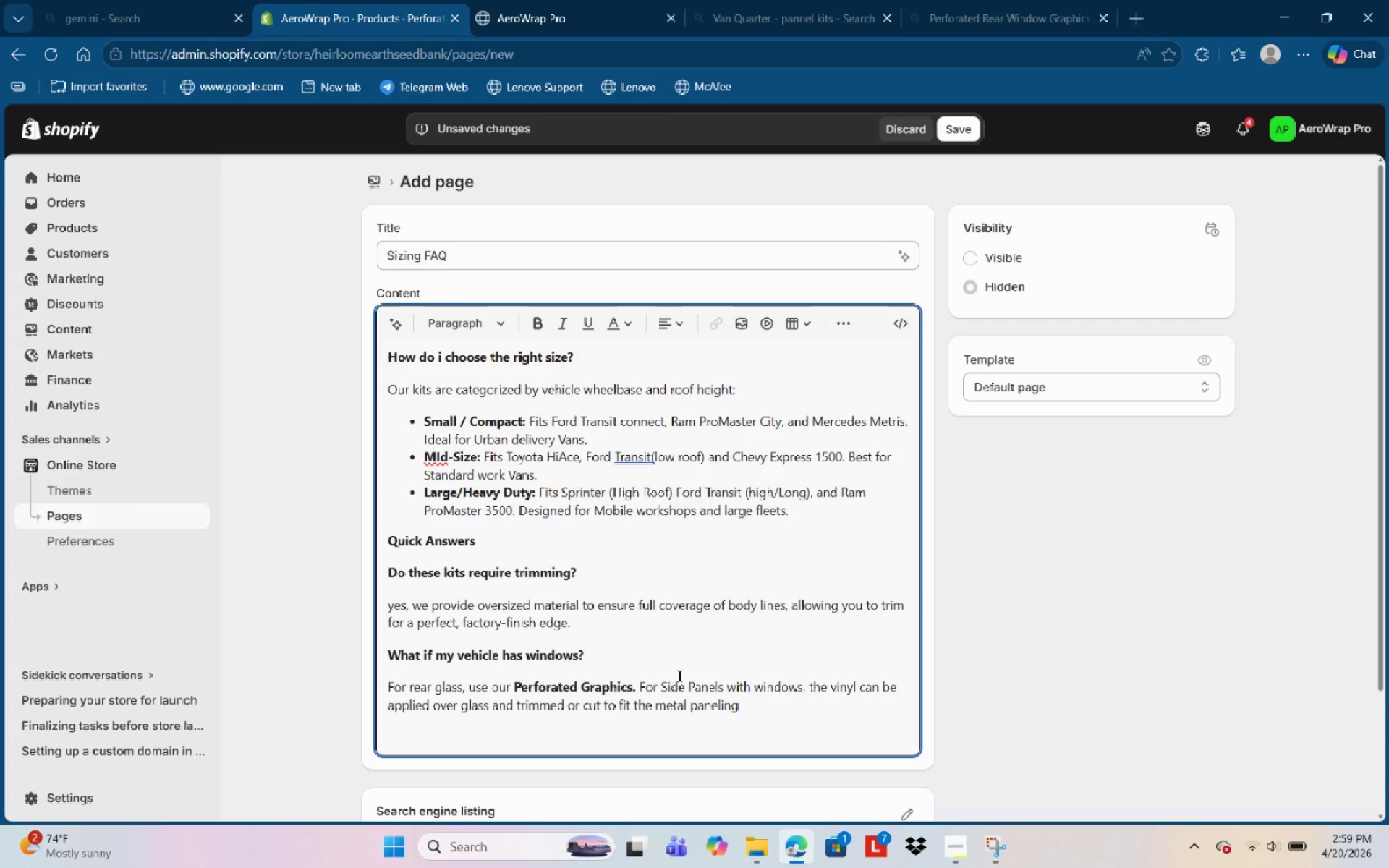 
type(only.)
 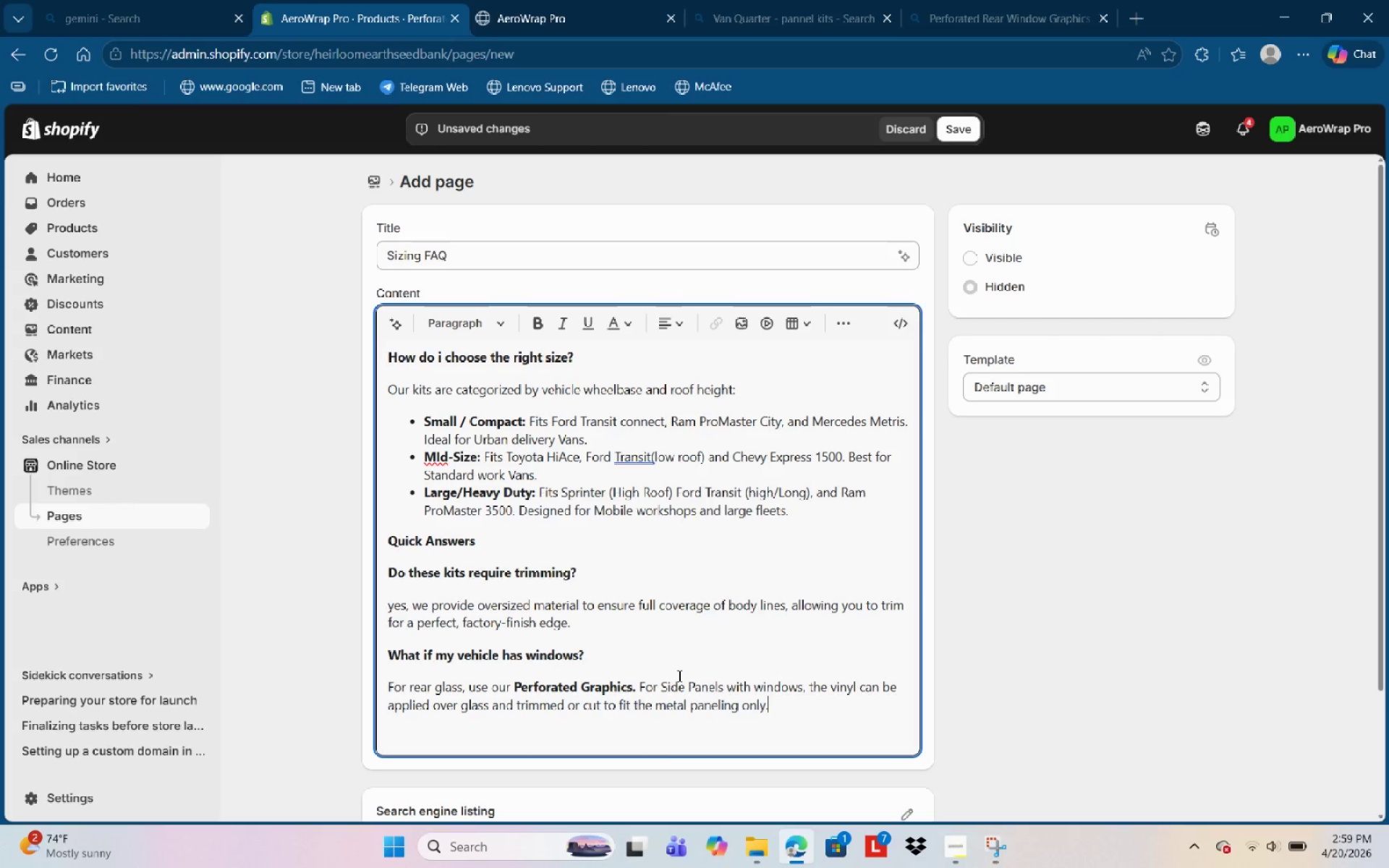 
key(Enter)
 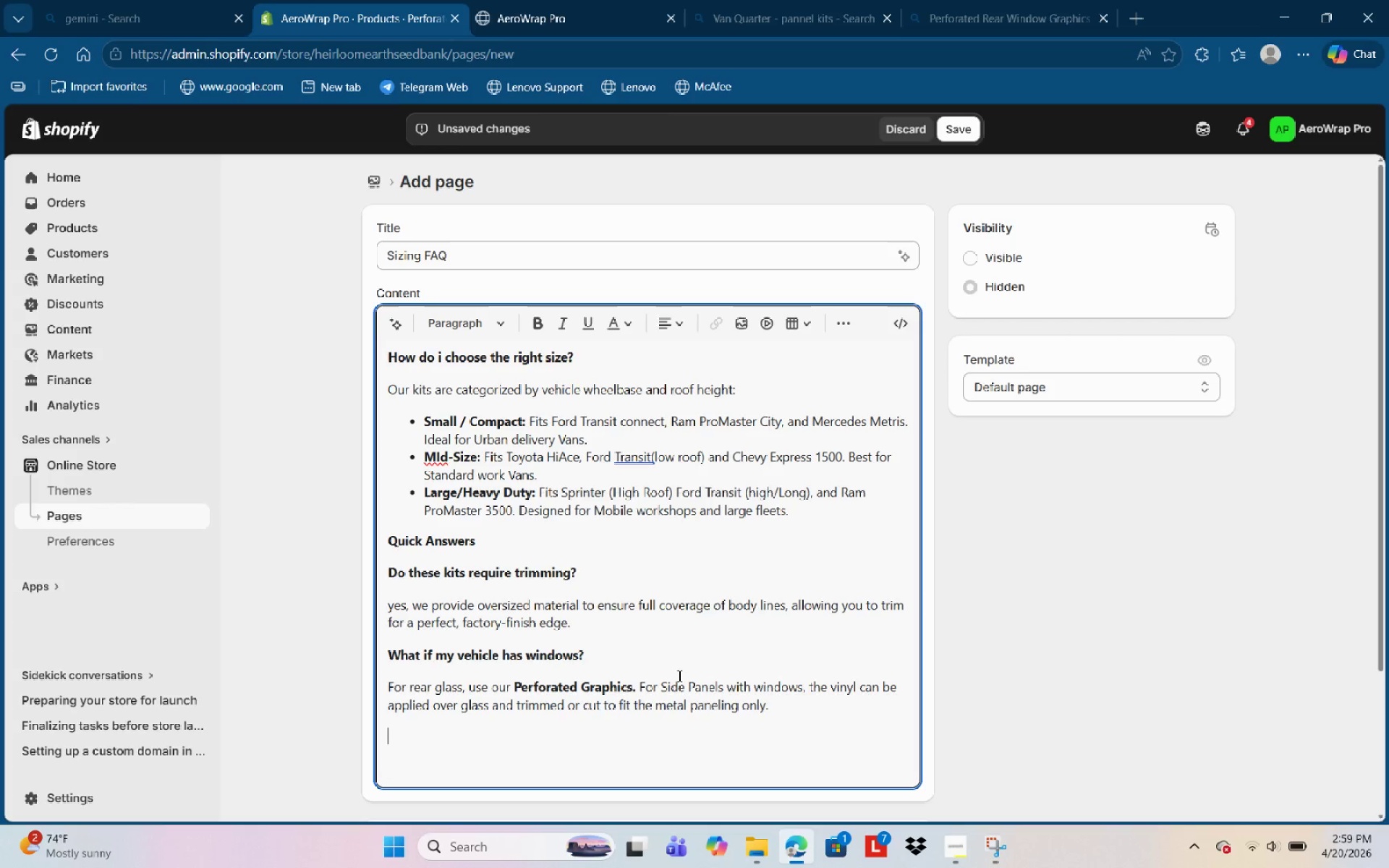 
type(Can i use a as)
key(Backspace)
key(Backspace)
type(small kit)
 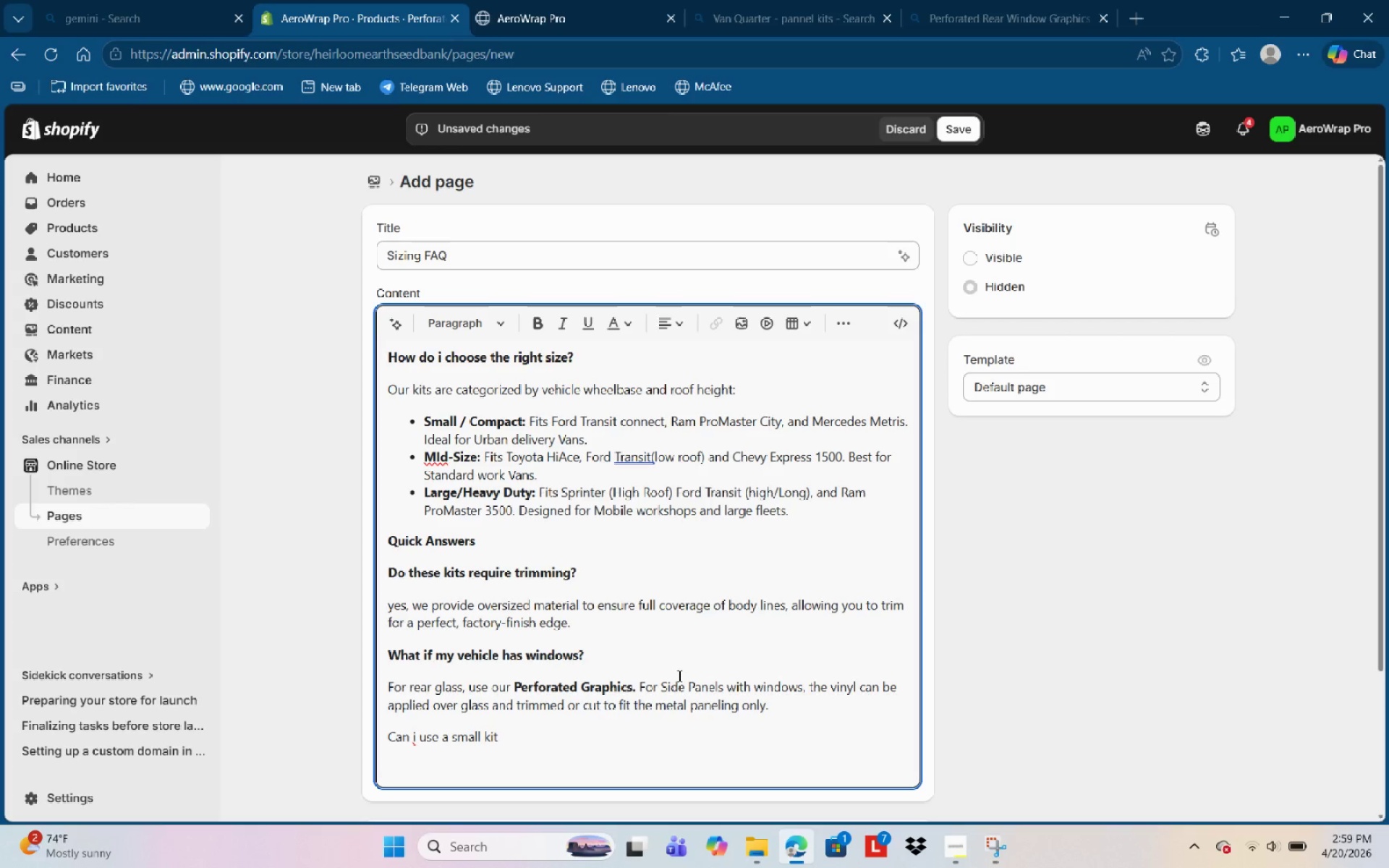 
type( on a large van?)
 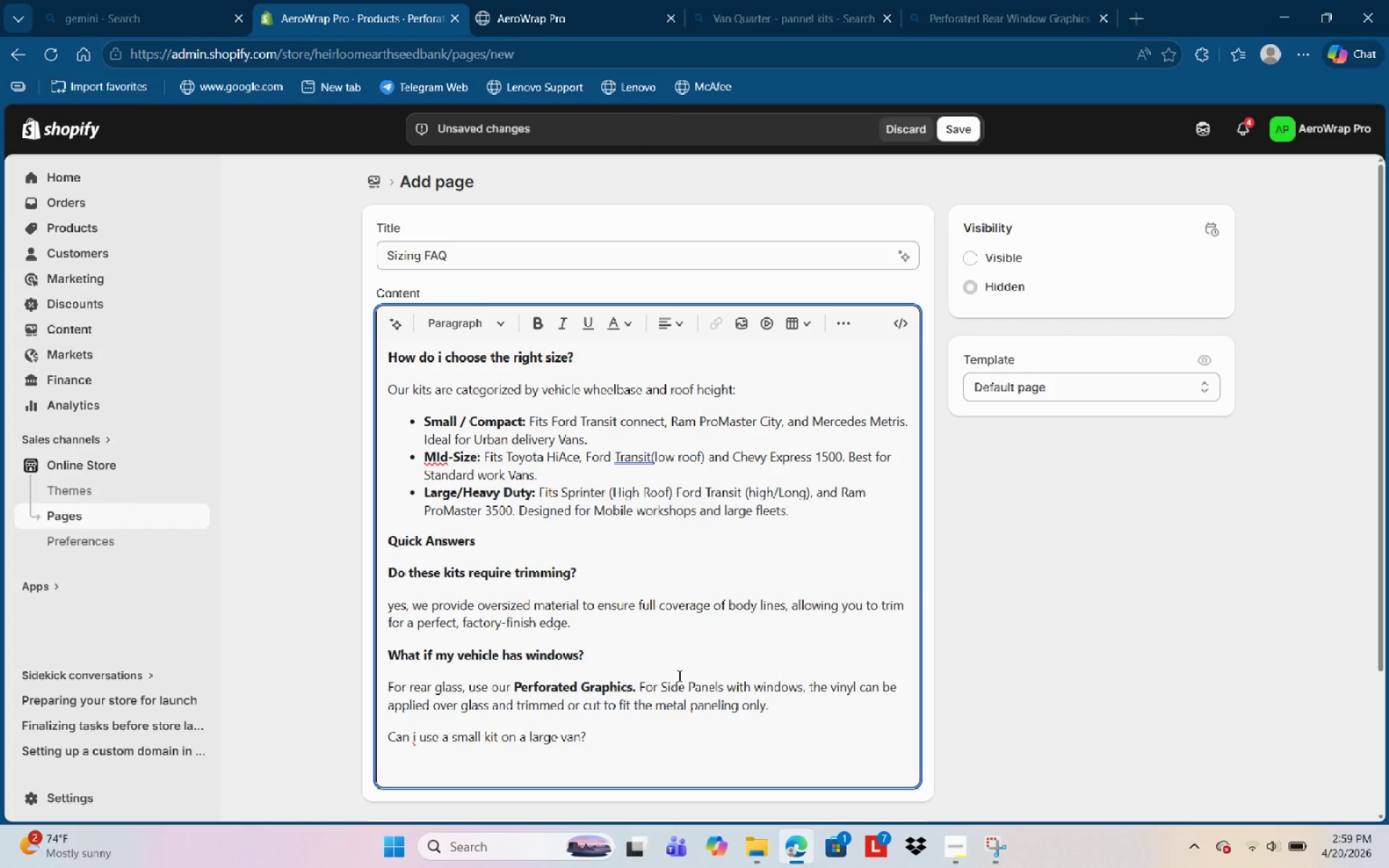 
key(Control+Shift+ArrowLeft)
 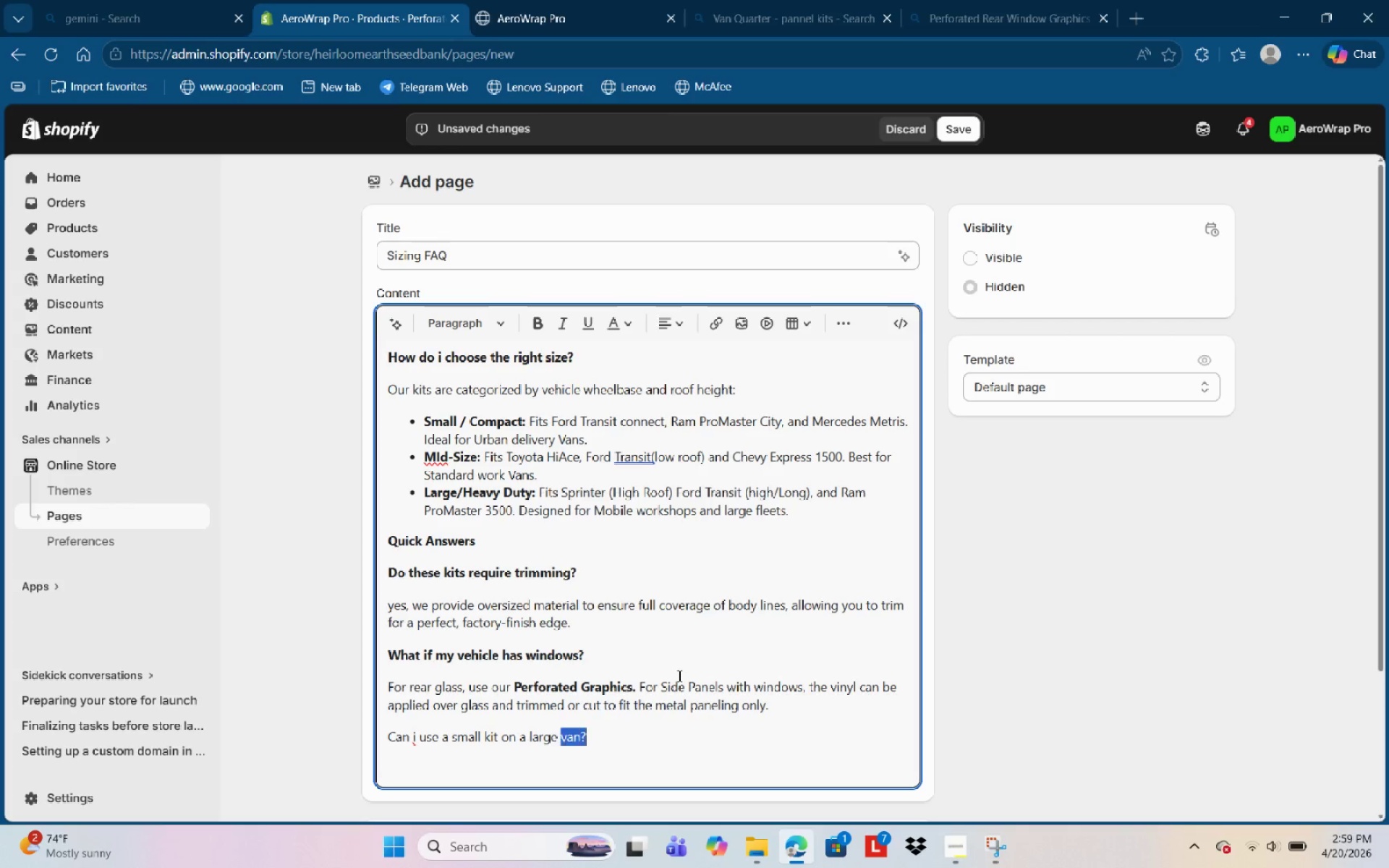 
key(Control+Shift+ArrowLeft)
 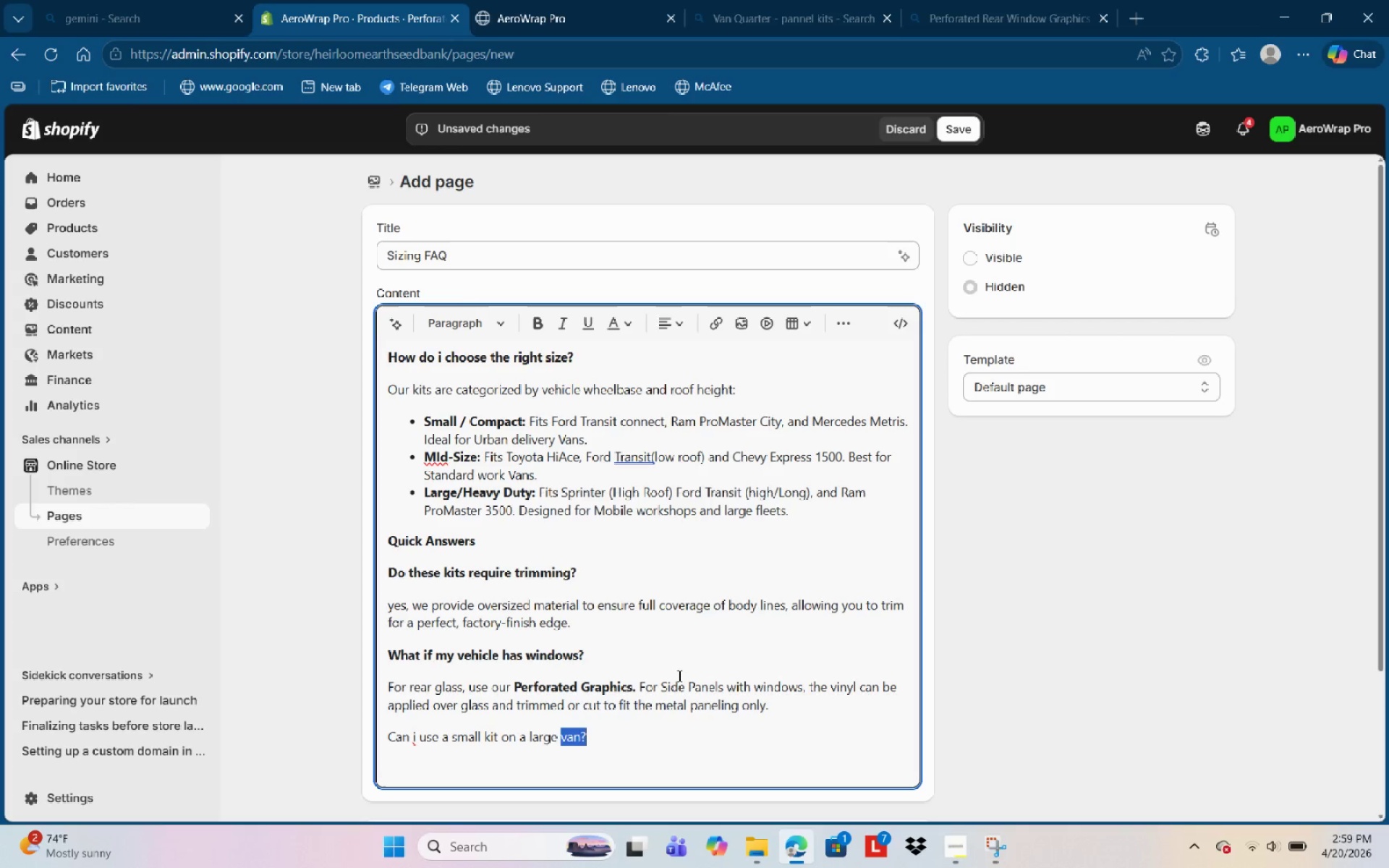 
key(Control+Shift+ArrowLeft)
 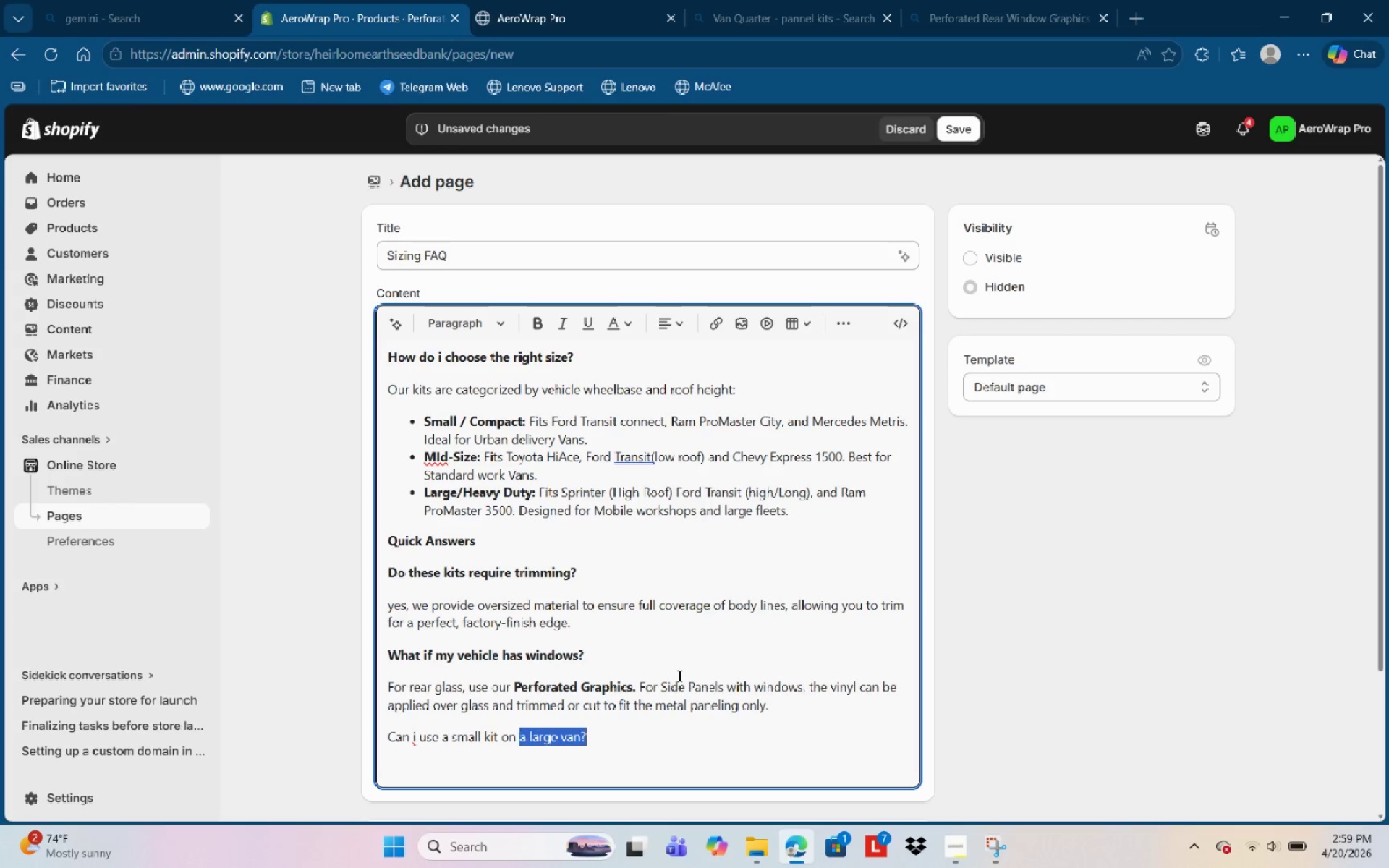 
key(Control+Shift+ArrowLeft)
 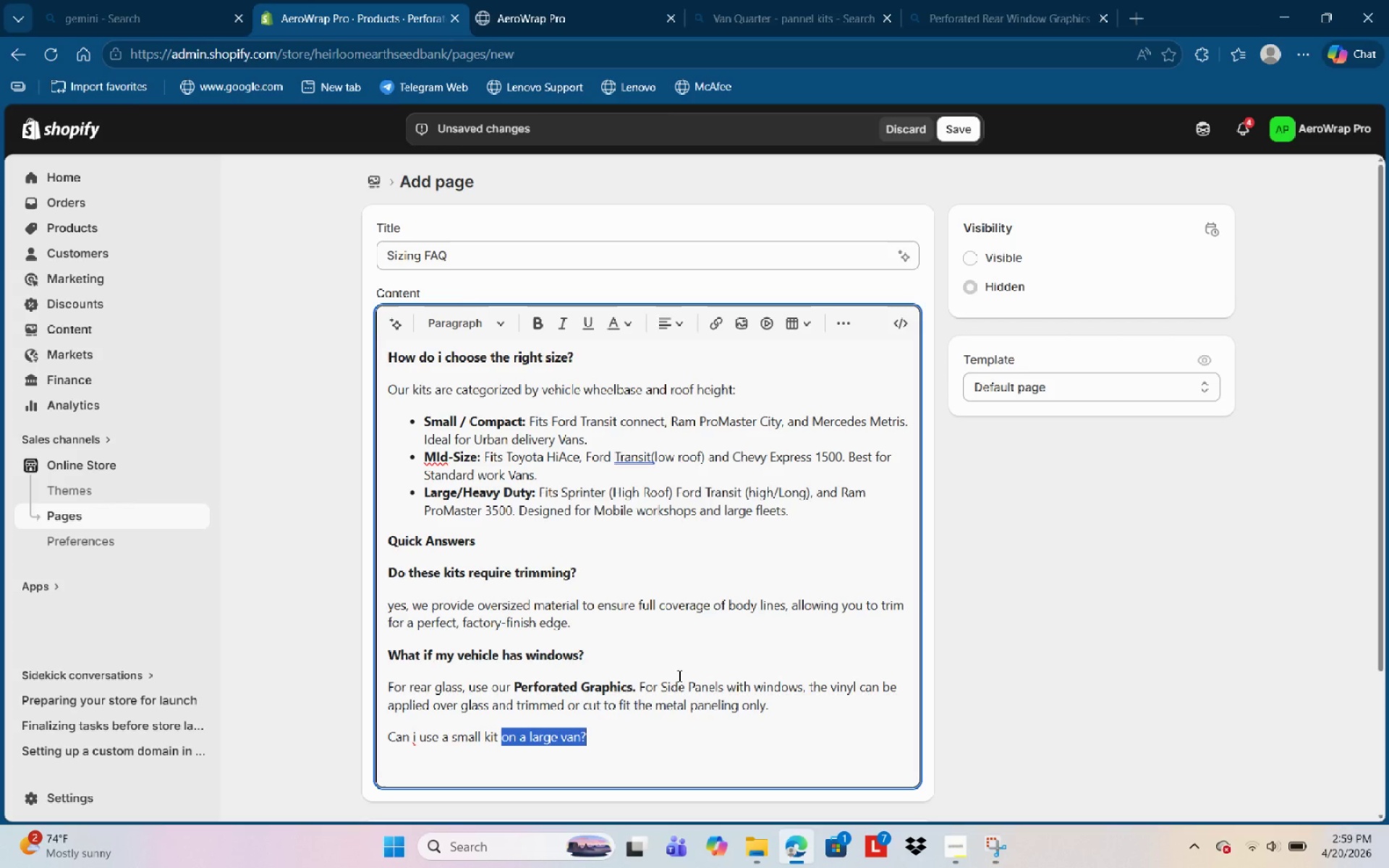 
key(Control+Shift+ArrowLeft)
 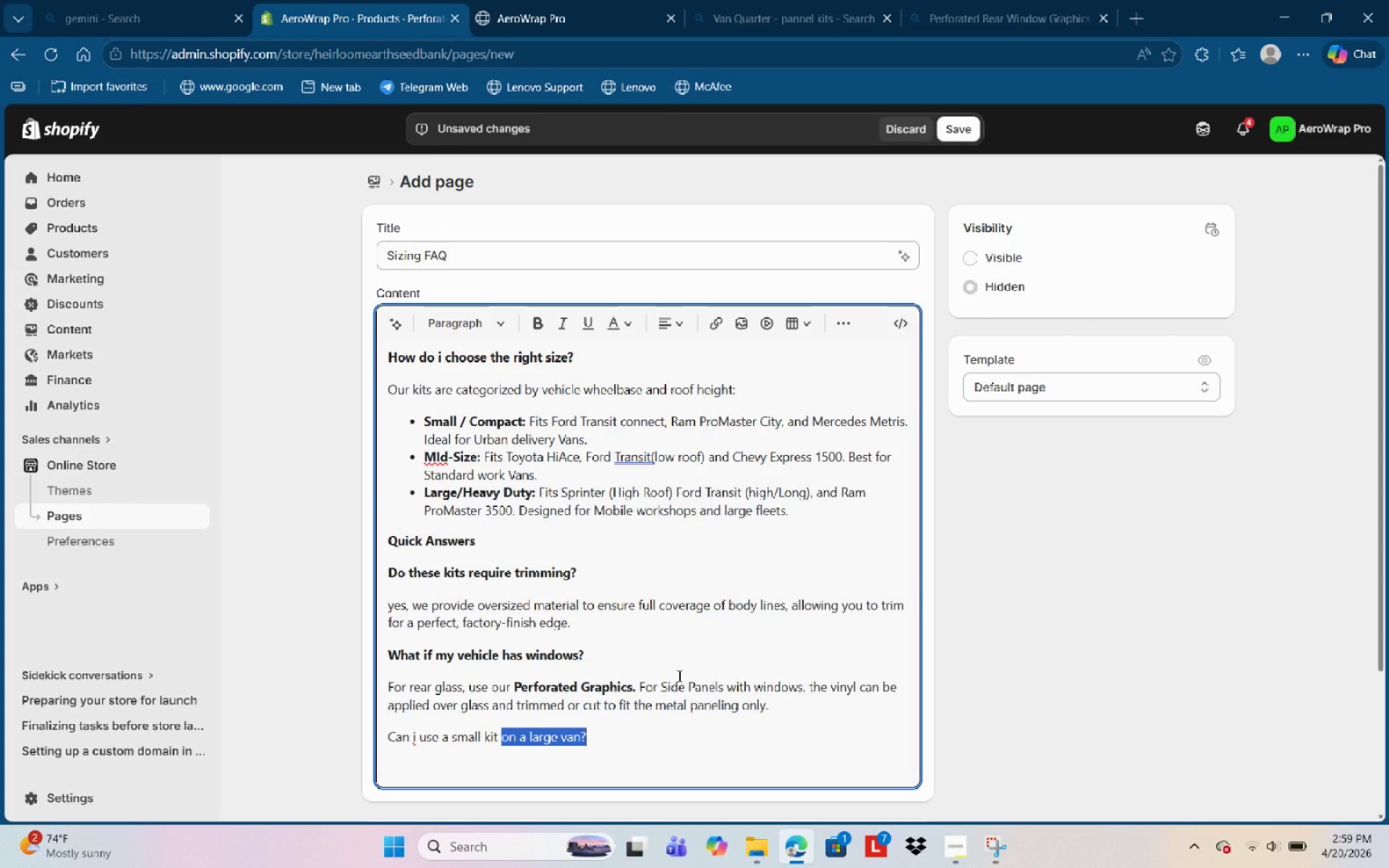 
key(Control+Shift+ArrowLeft)
 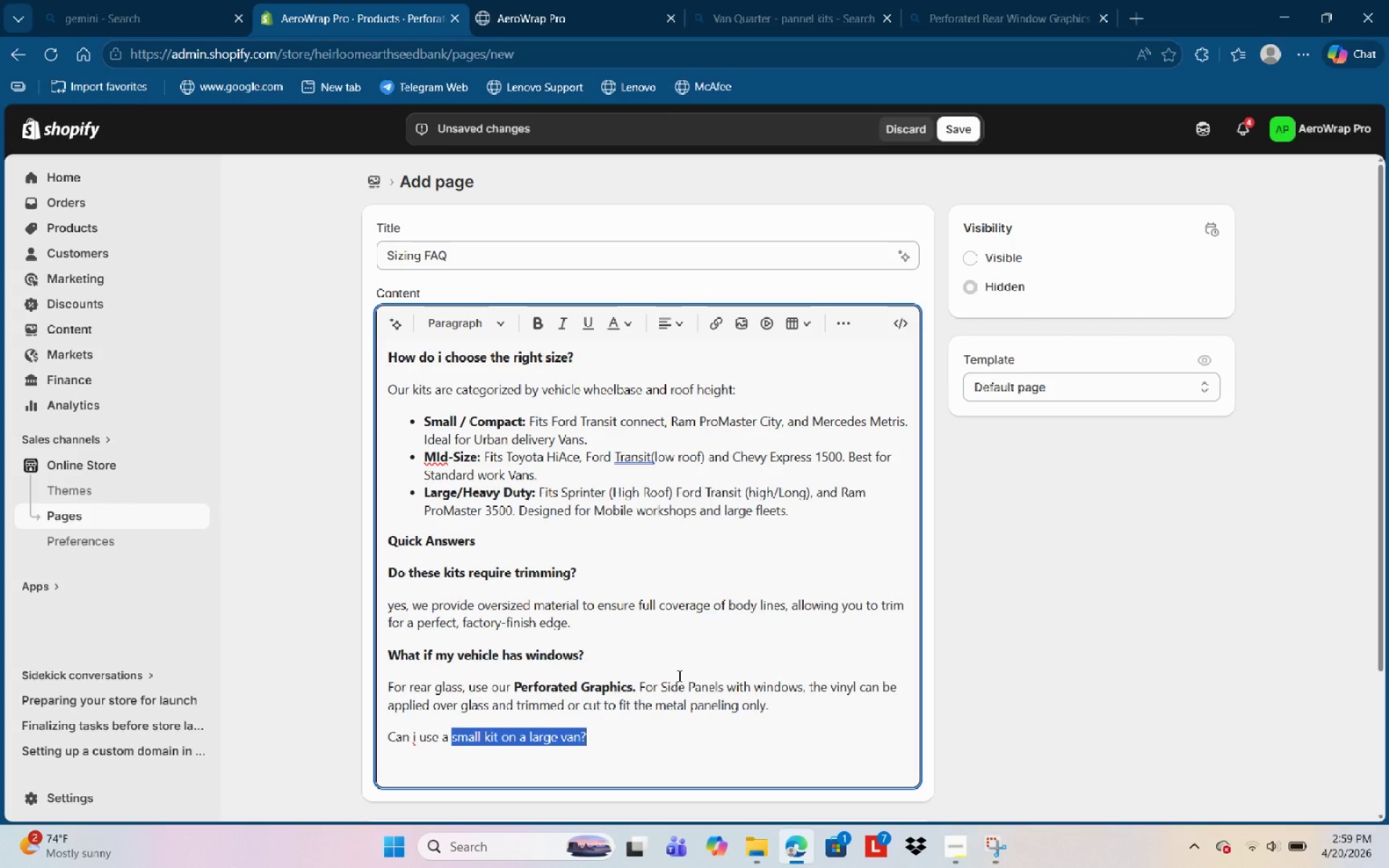 
key(Control+Shift+ArrowLeft)
 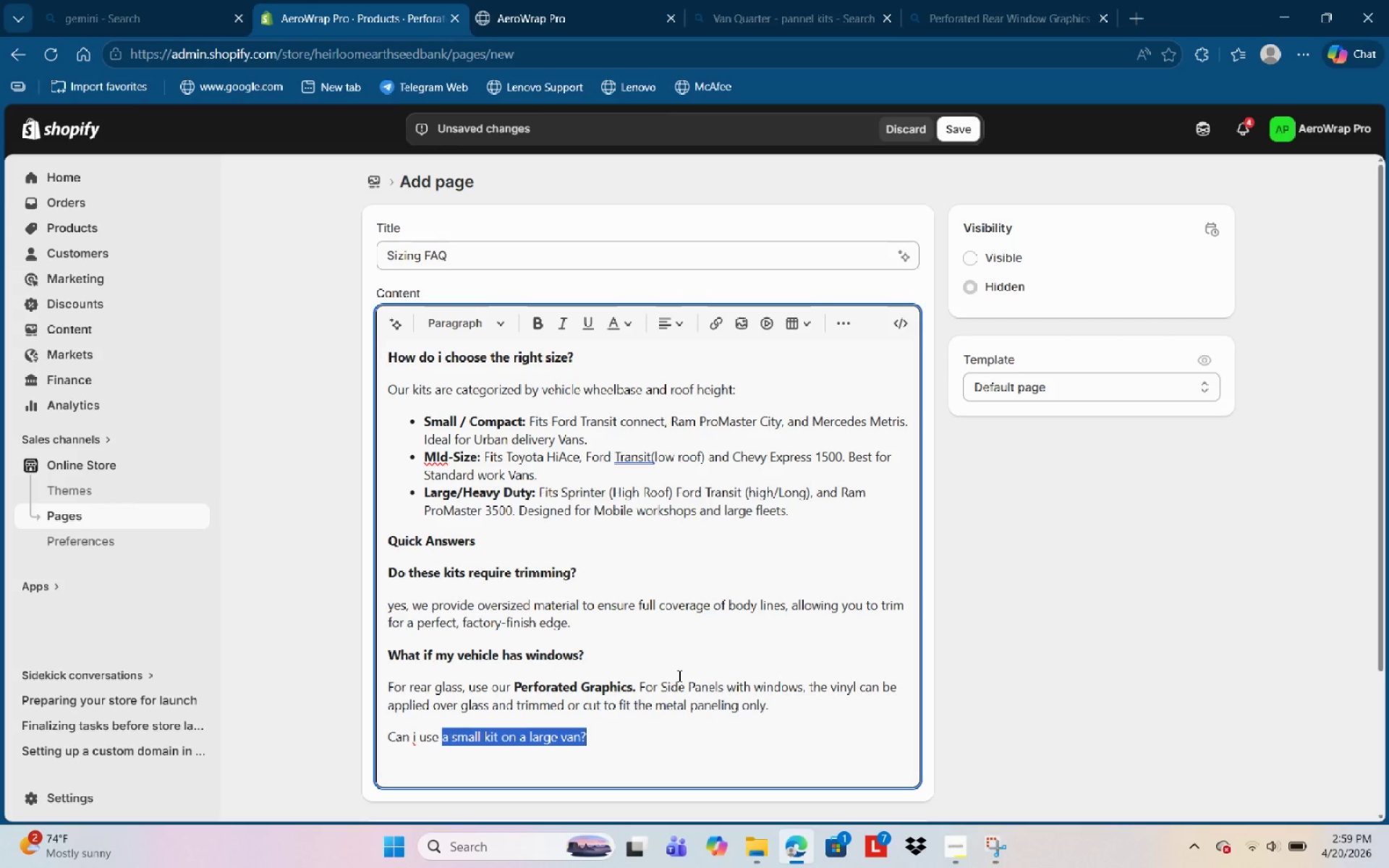 
key(Control+Shift+ArrowLeft)
 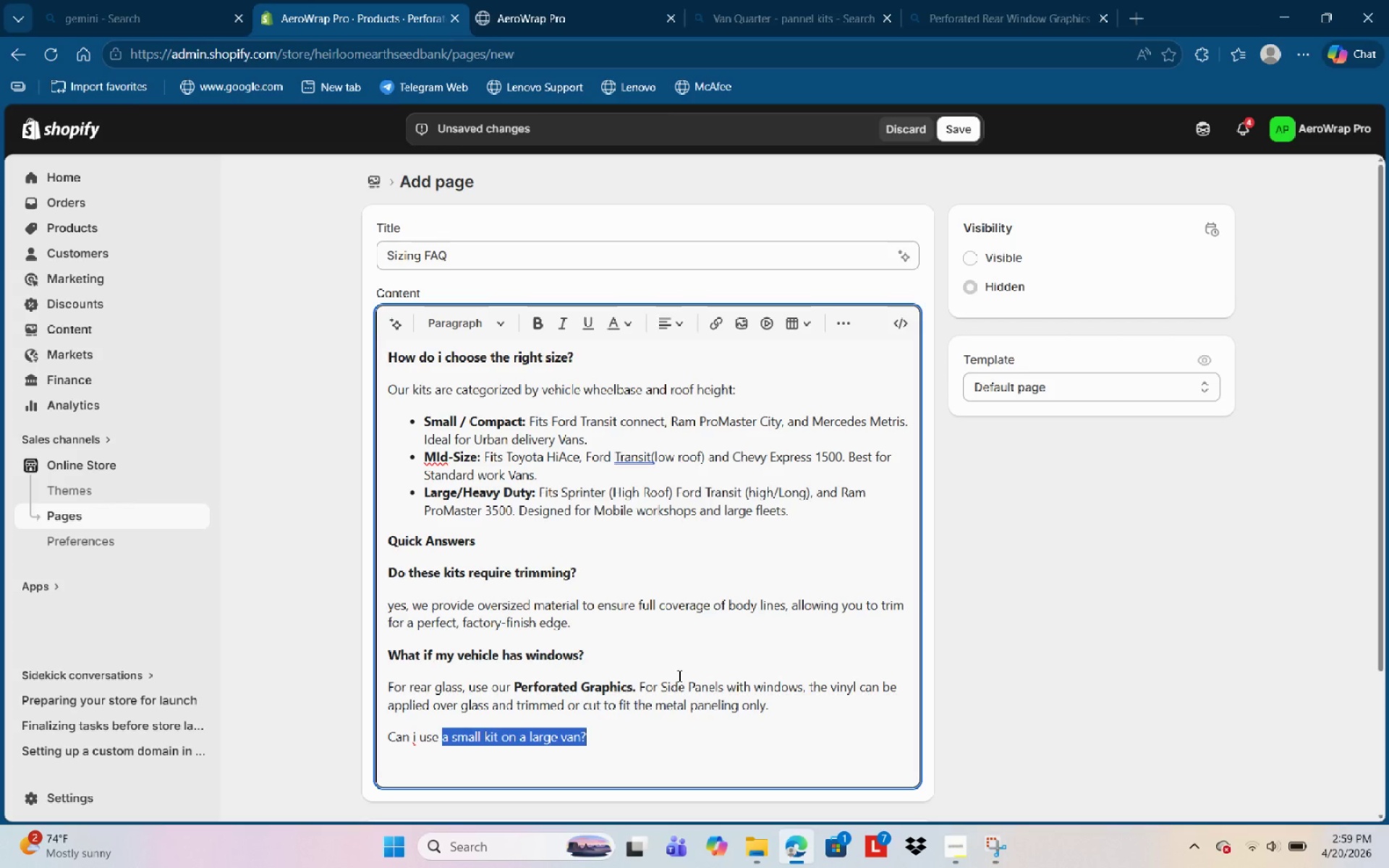 
key(Control+Shift+ArrowLeft)
 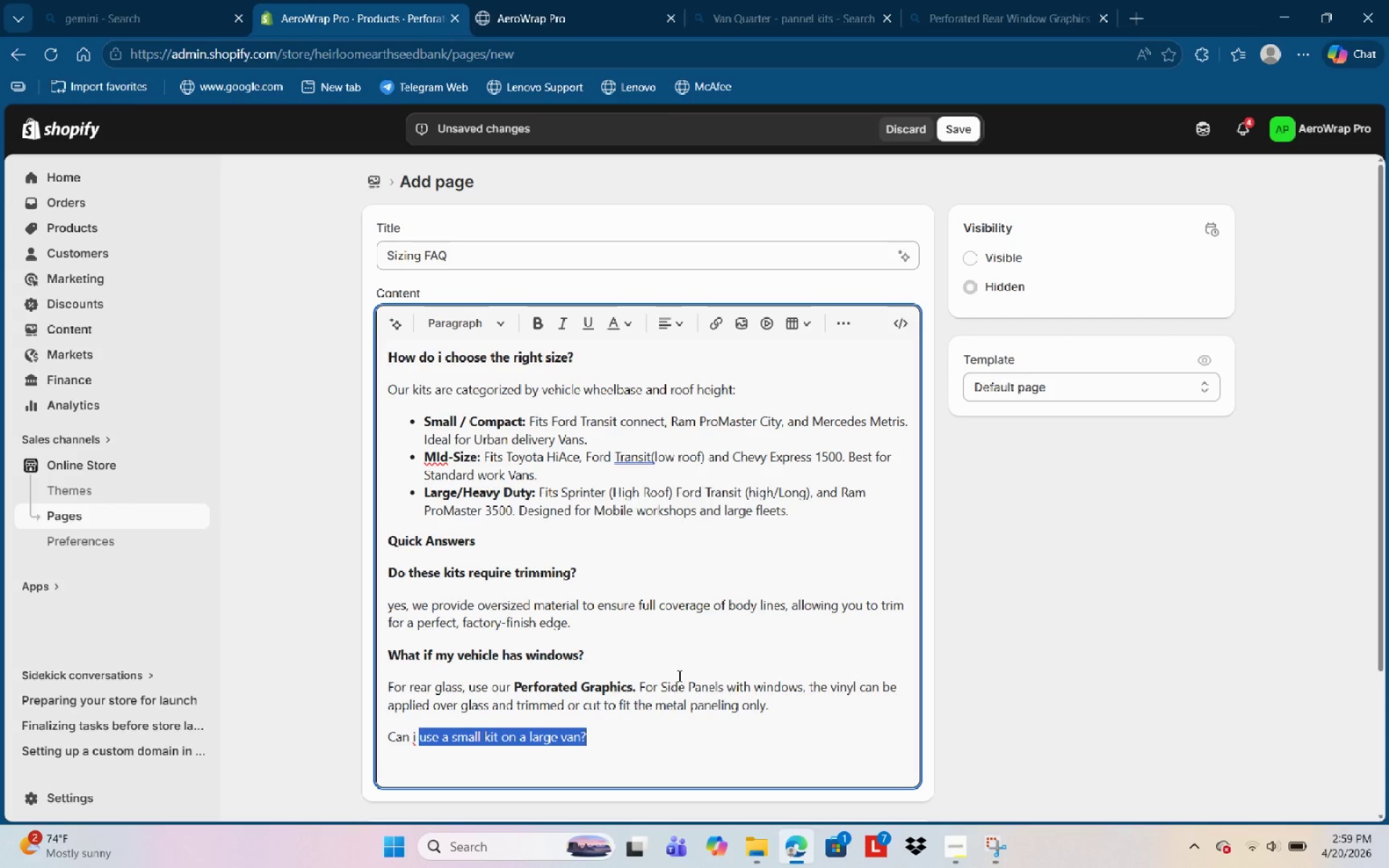 
key(Control+Shift+ArrowLeft)
 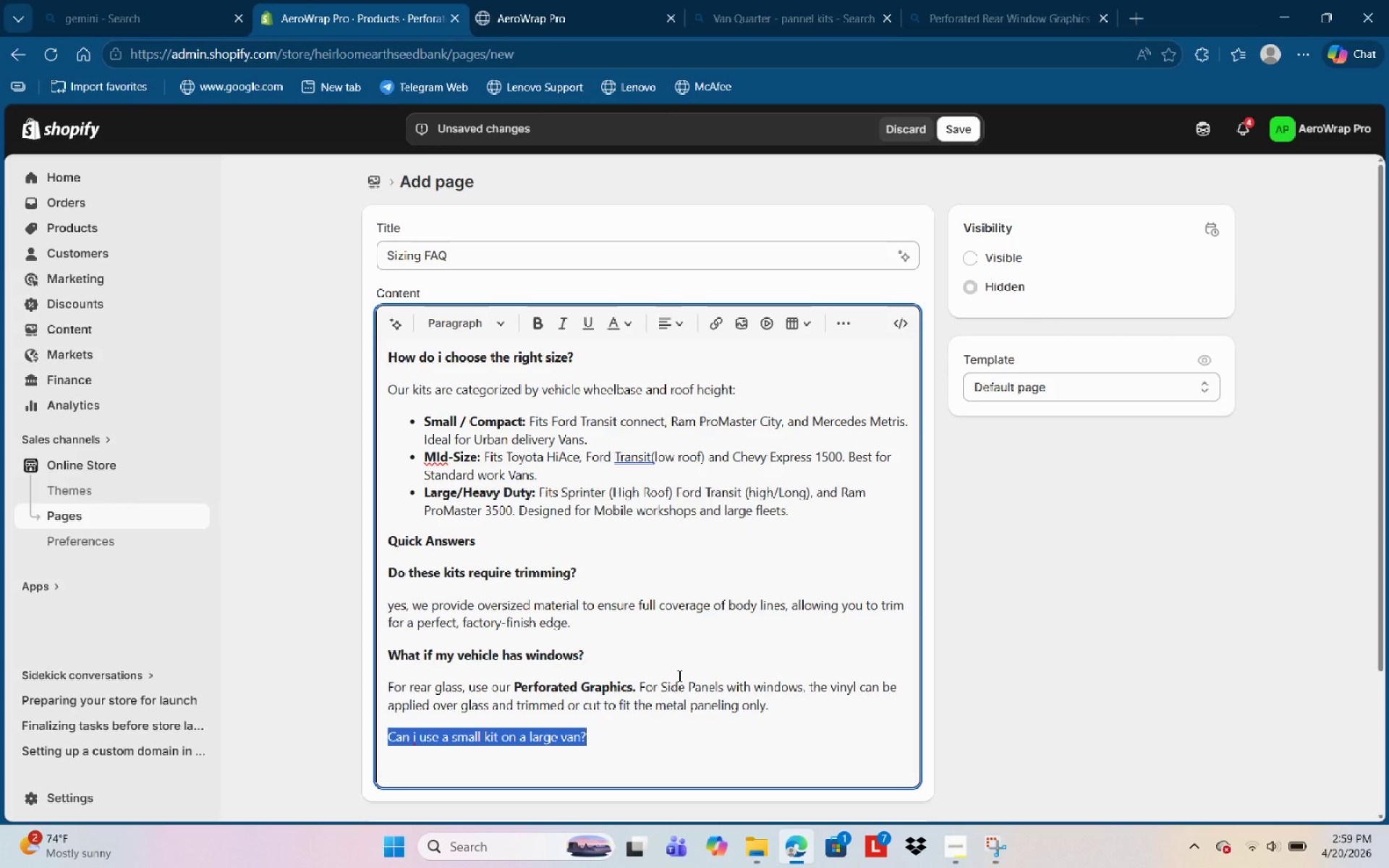 
key(Control+Shift+ArrowLeft)
 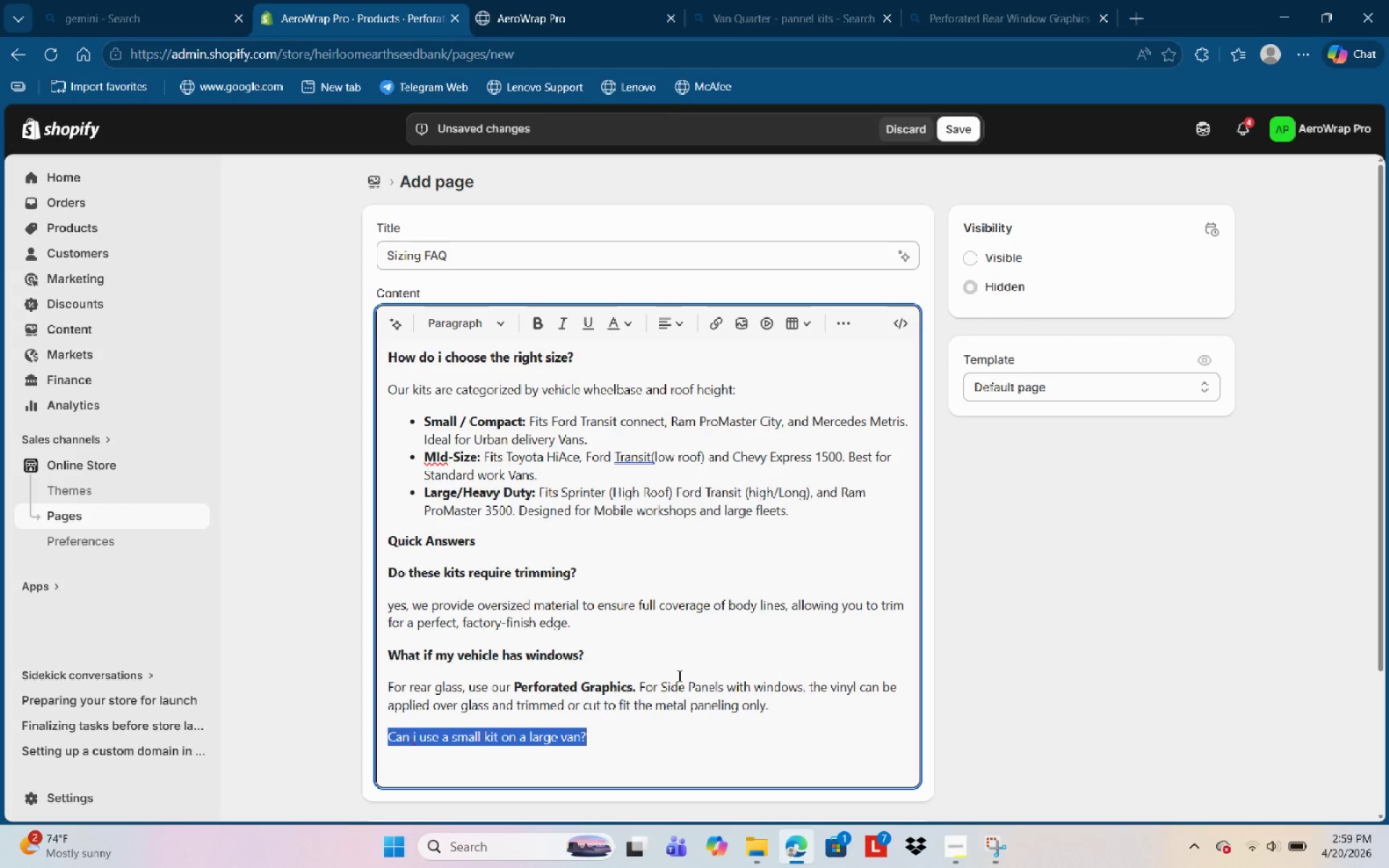 
key(Control+Shift+ArrowLeft)
 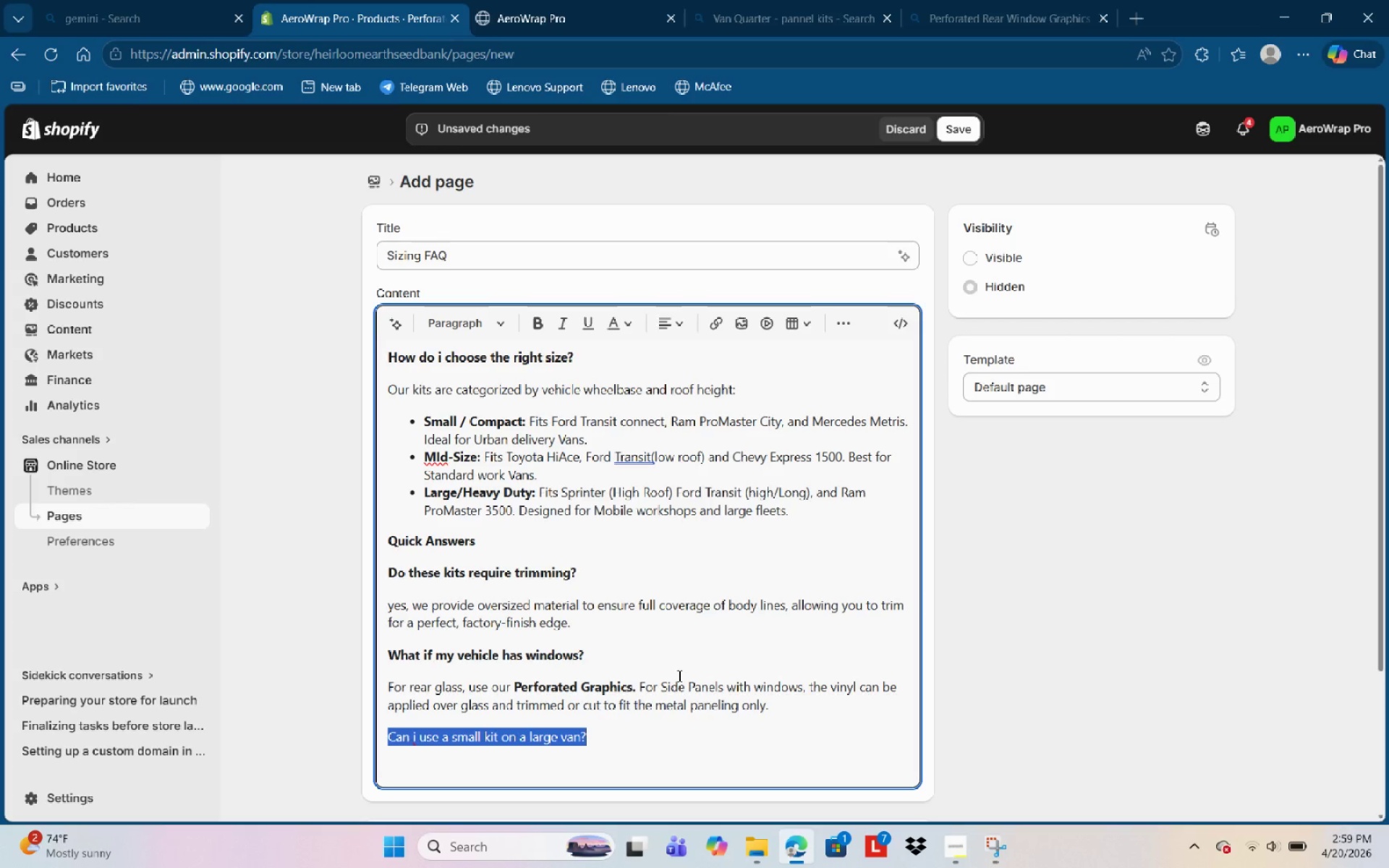 
key(Control+B)
 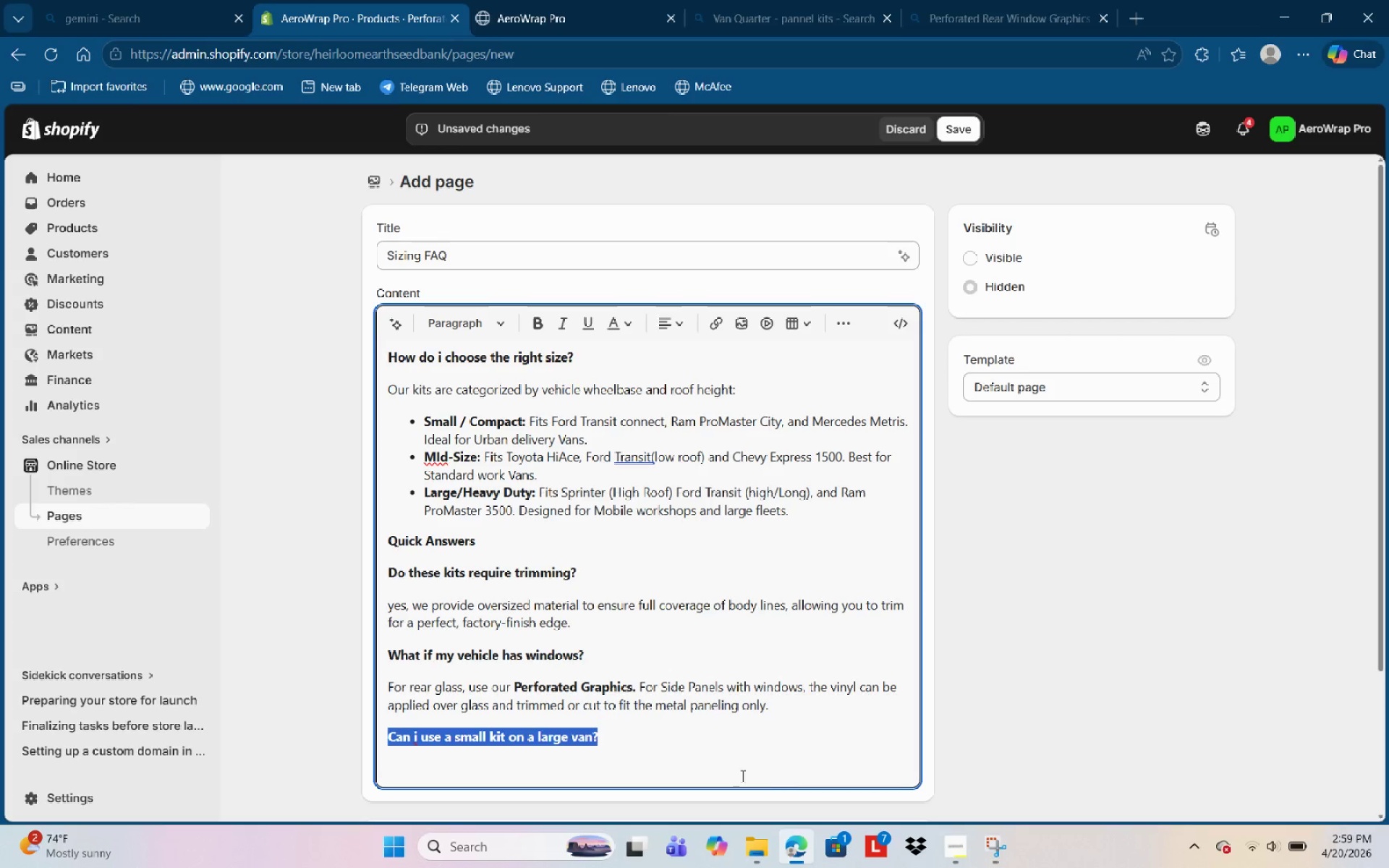 
left_click([698, 760])
 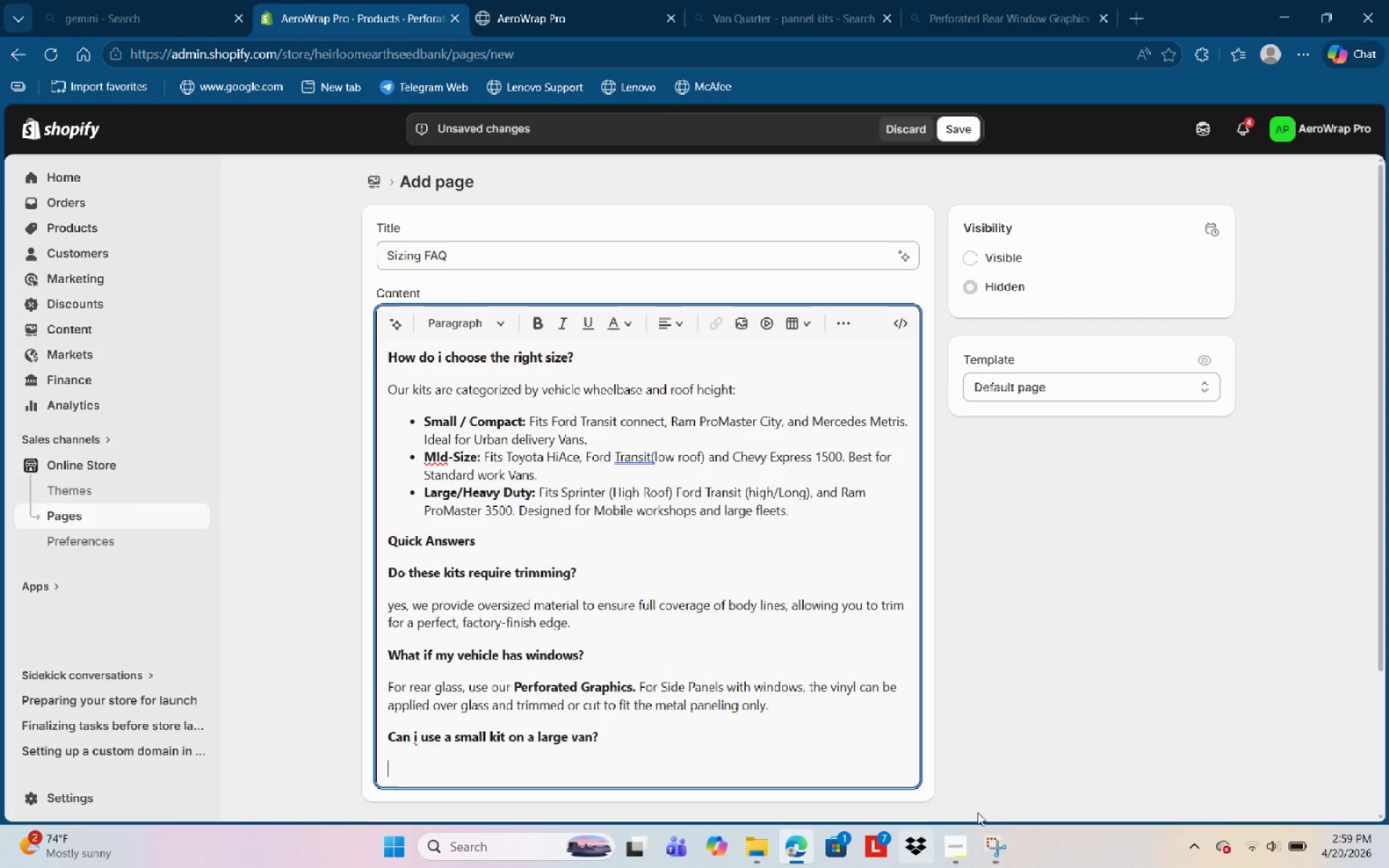 
left_click([961, 856])